 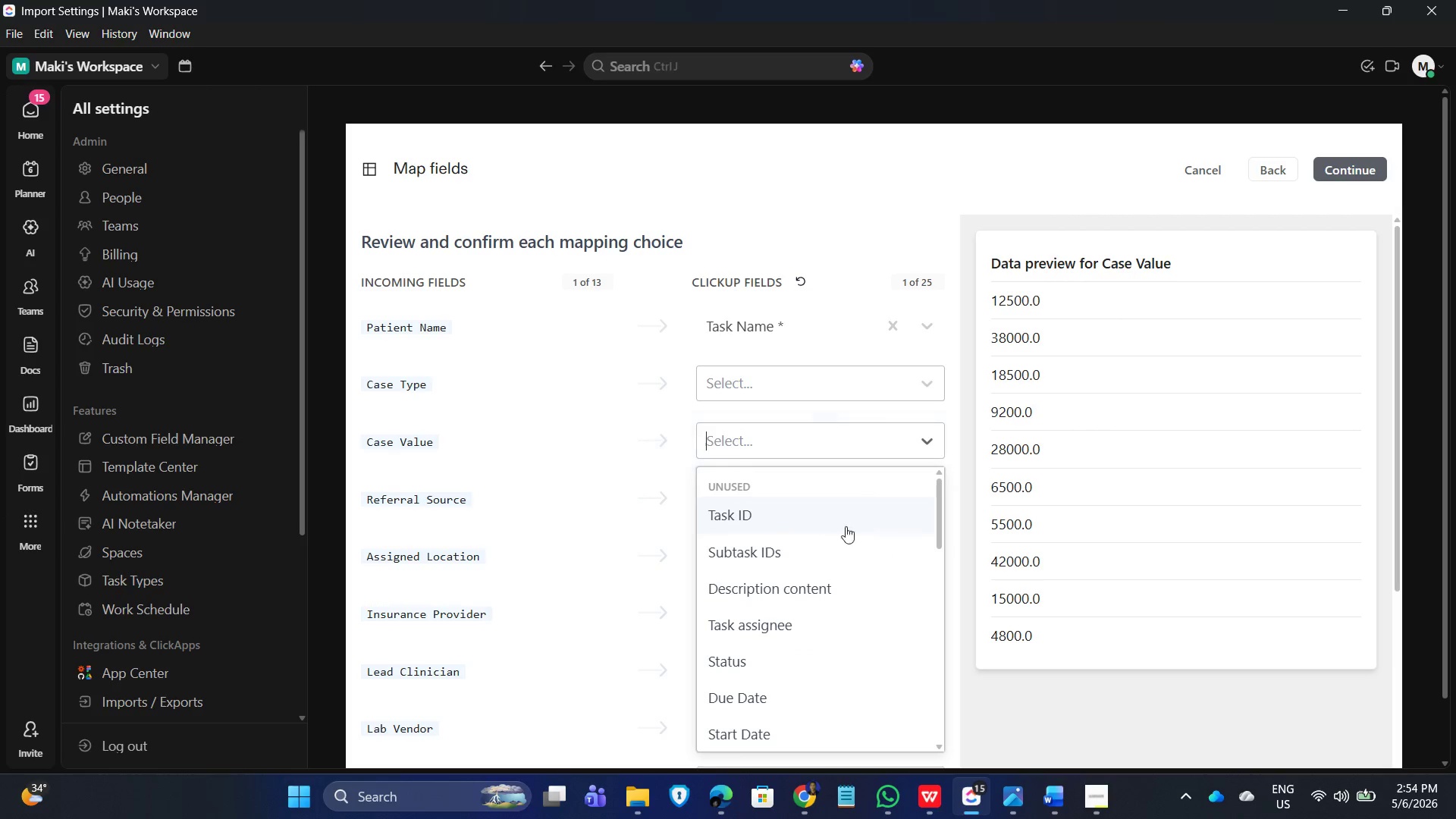 
scroll: coordinate [826, 687], scroll_direction: down, amount: 14.0
 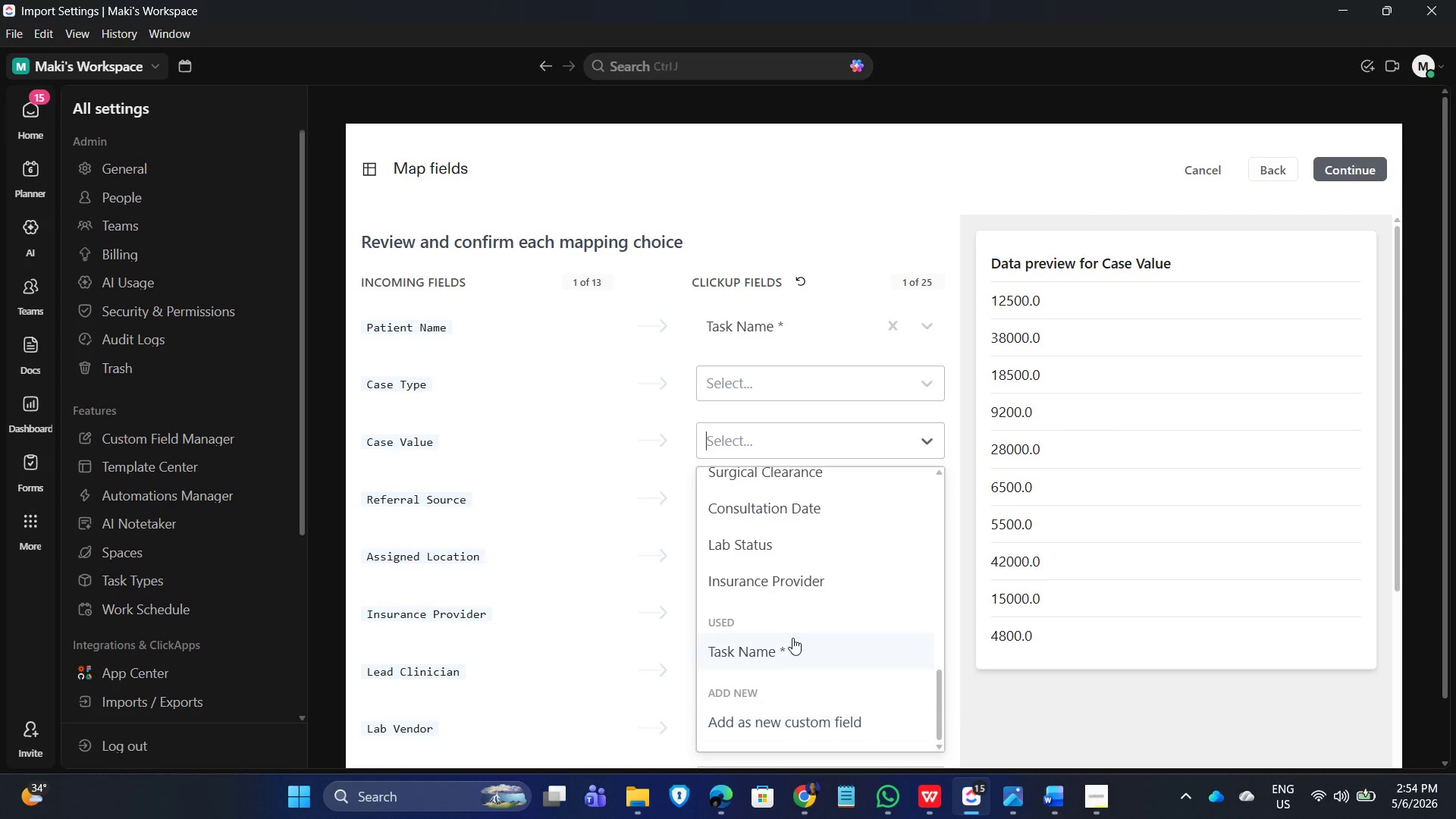 
scroll: coordinate [794, 626], scroll_direction: up, amount: 1.0
 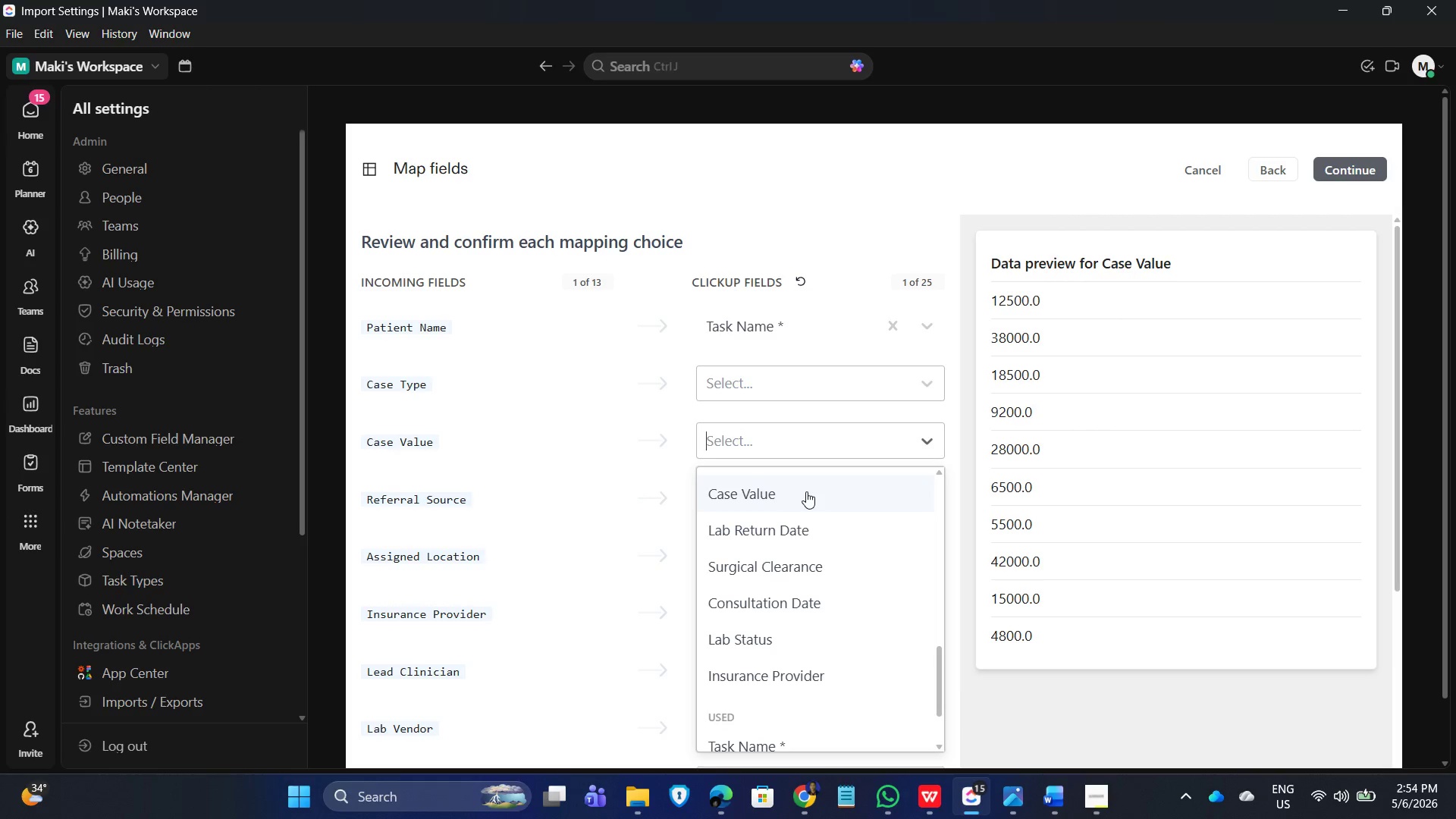 
left_click([806, 491])
 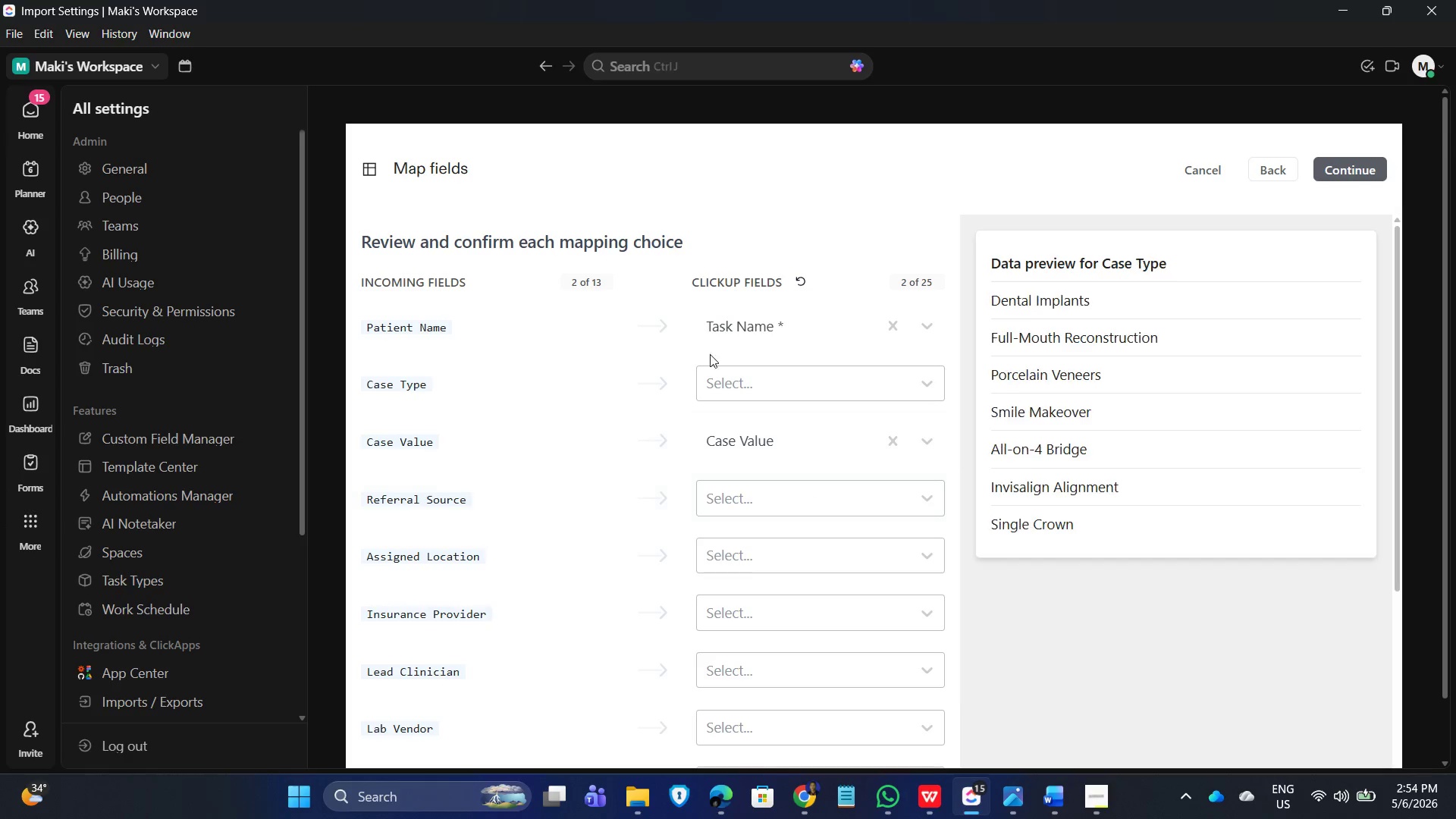 
left_click([801, 379])
 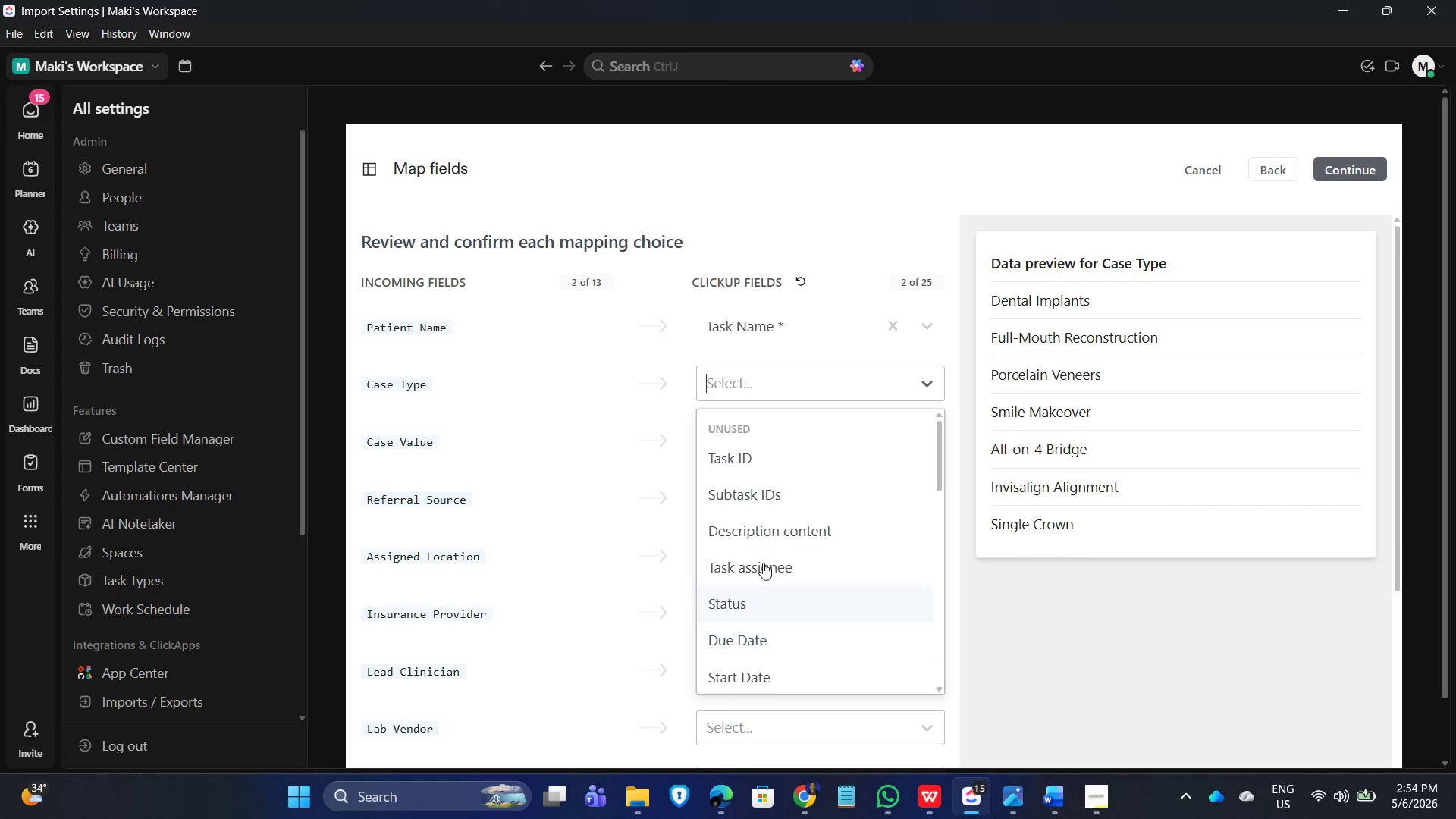 
scroll: coordinate [786, 661], scroll_direction: down, amount: 15.0
 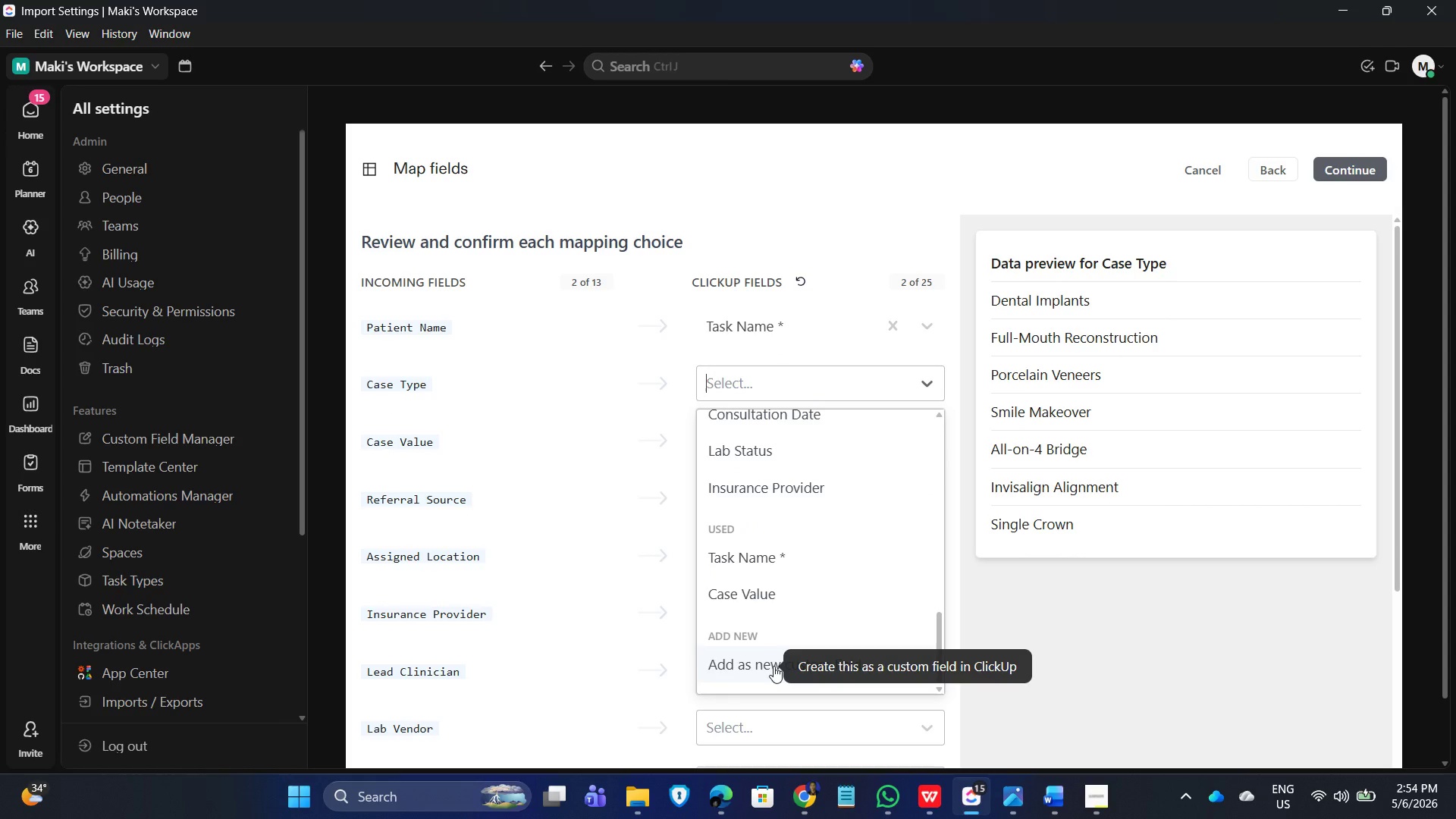 
left_click([774, 666])
 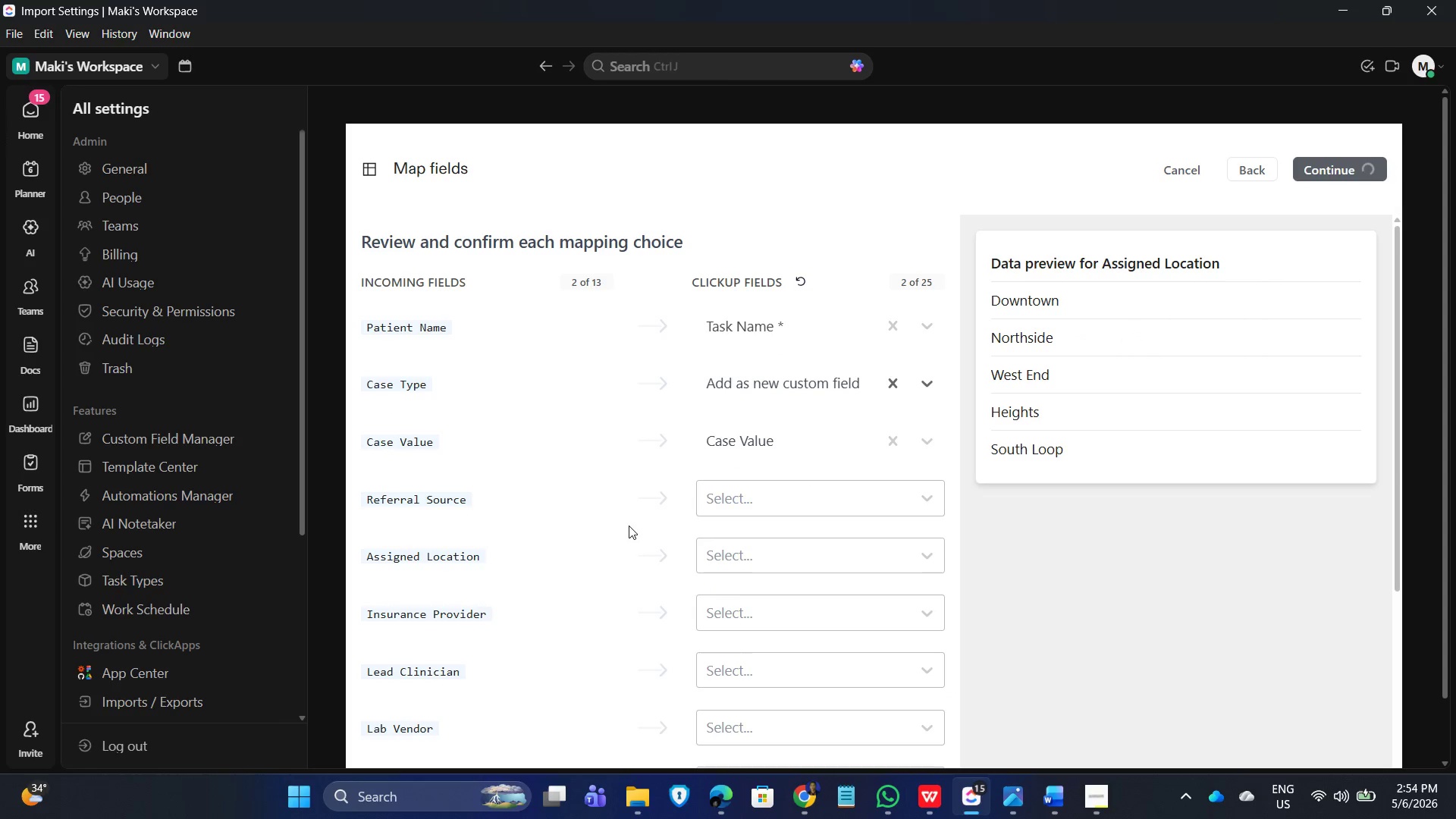 
scroll: coordinate [825, 549], scroll_direction: down, amount: 7.0
 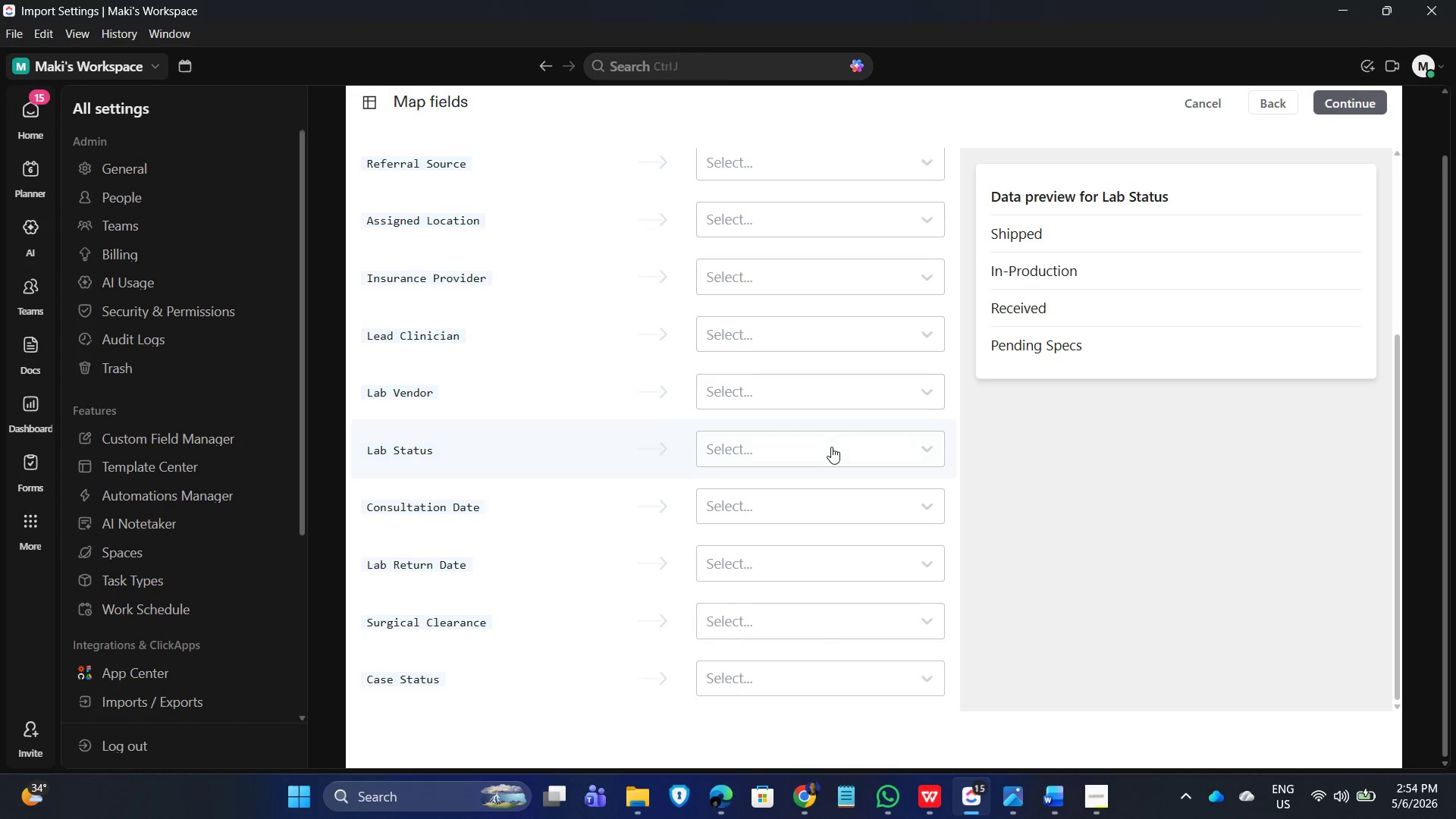 
left_click([831, 447])
 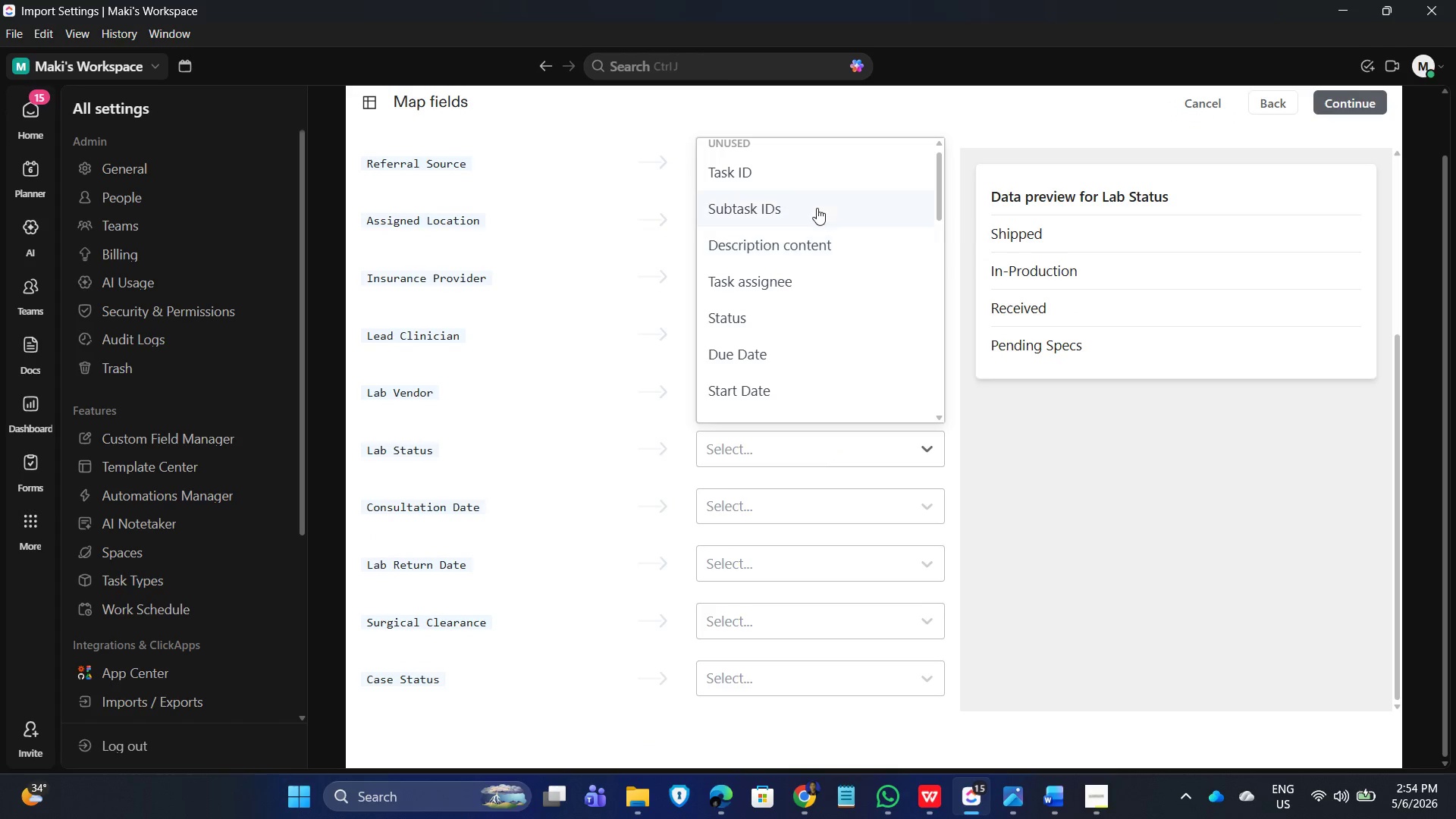 
scroll: coordinate [776, 384], scroll_direction: down, amount: 14.0
 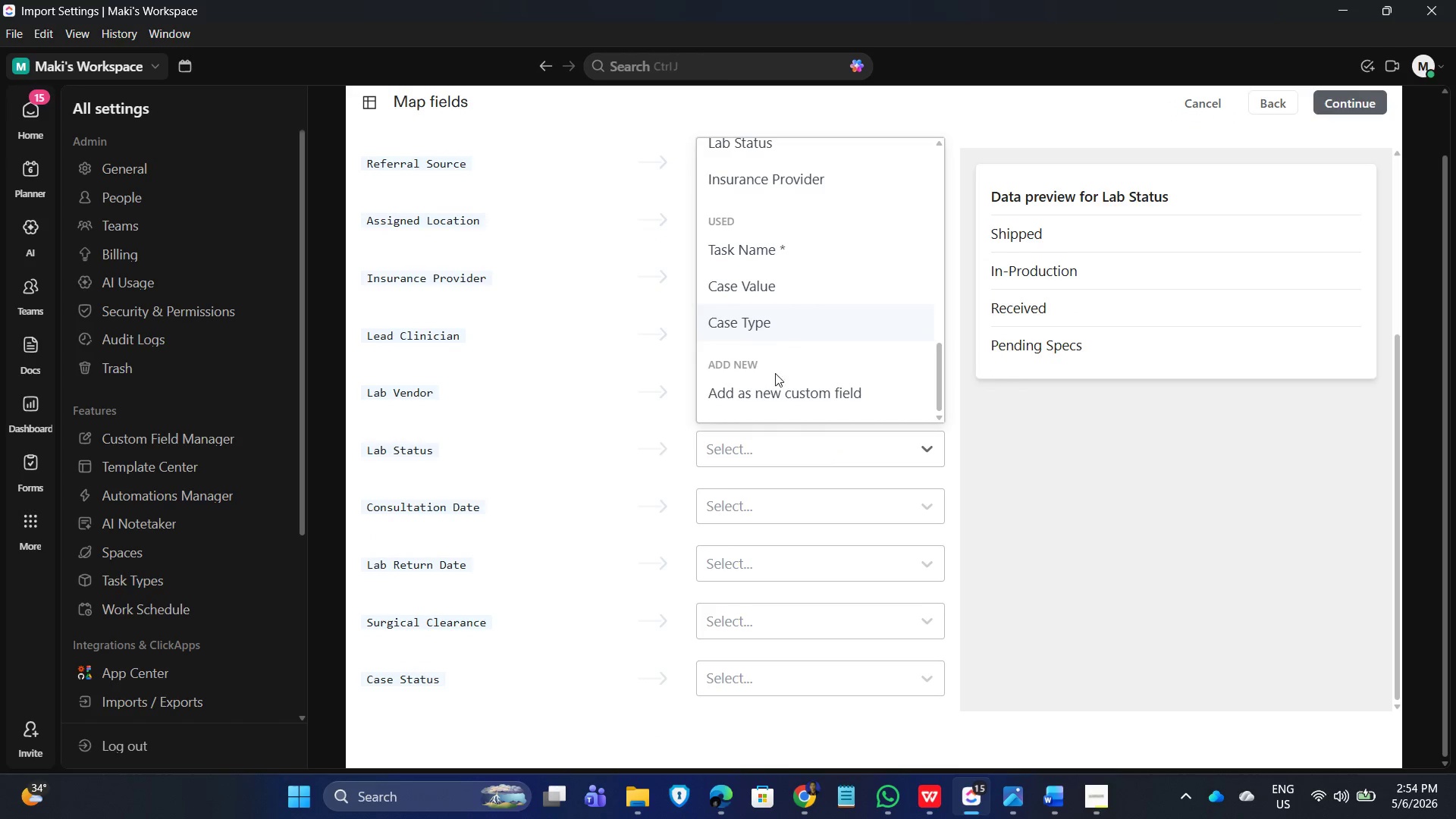 
scroll: coordinate [771, 300], scroll_direction: up, amount: 3.0
 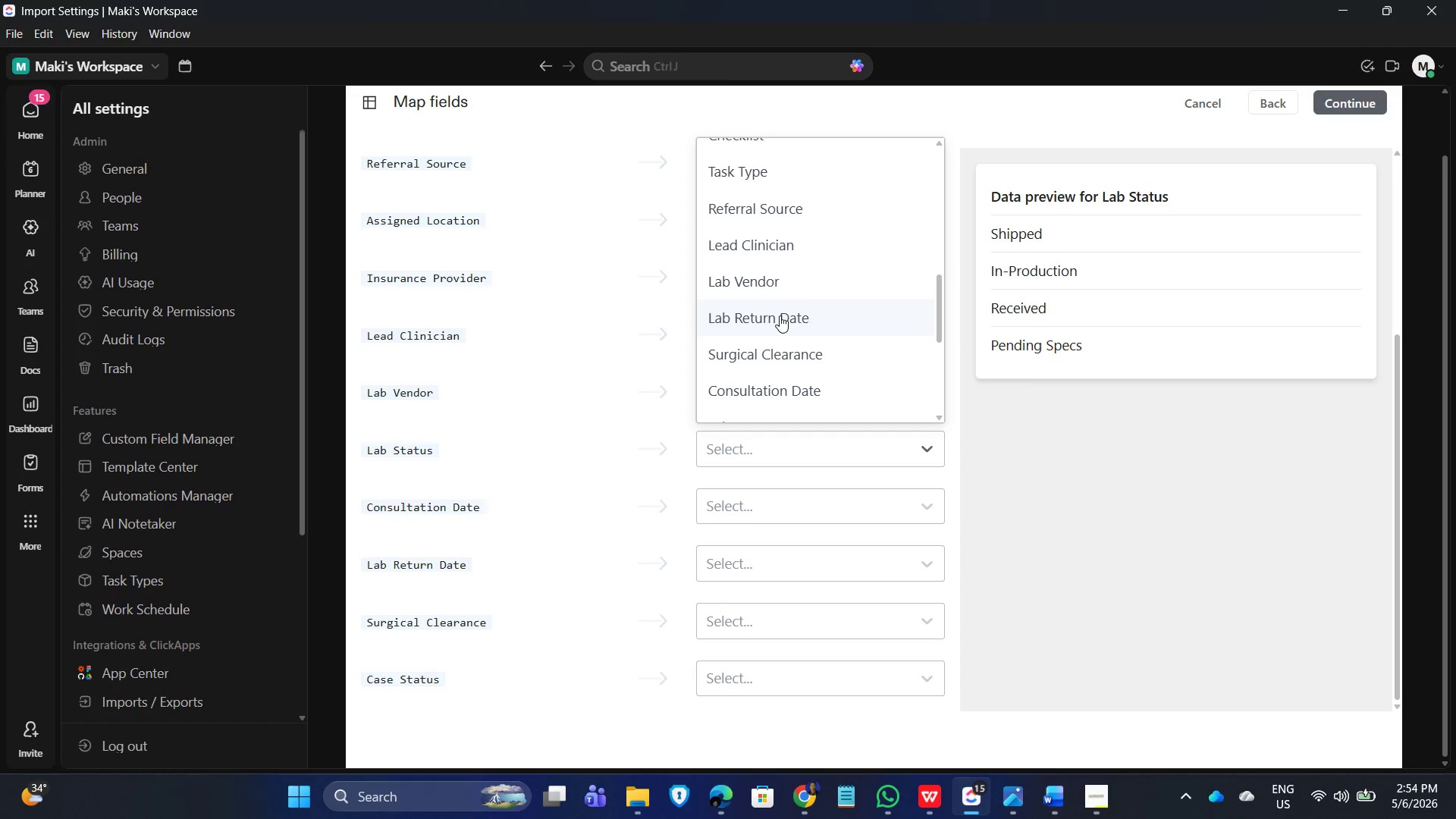 
scroll: coordinate [791, 335], scroll_direction: down, amount: 2.0
 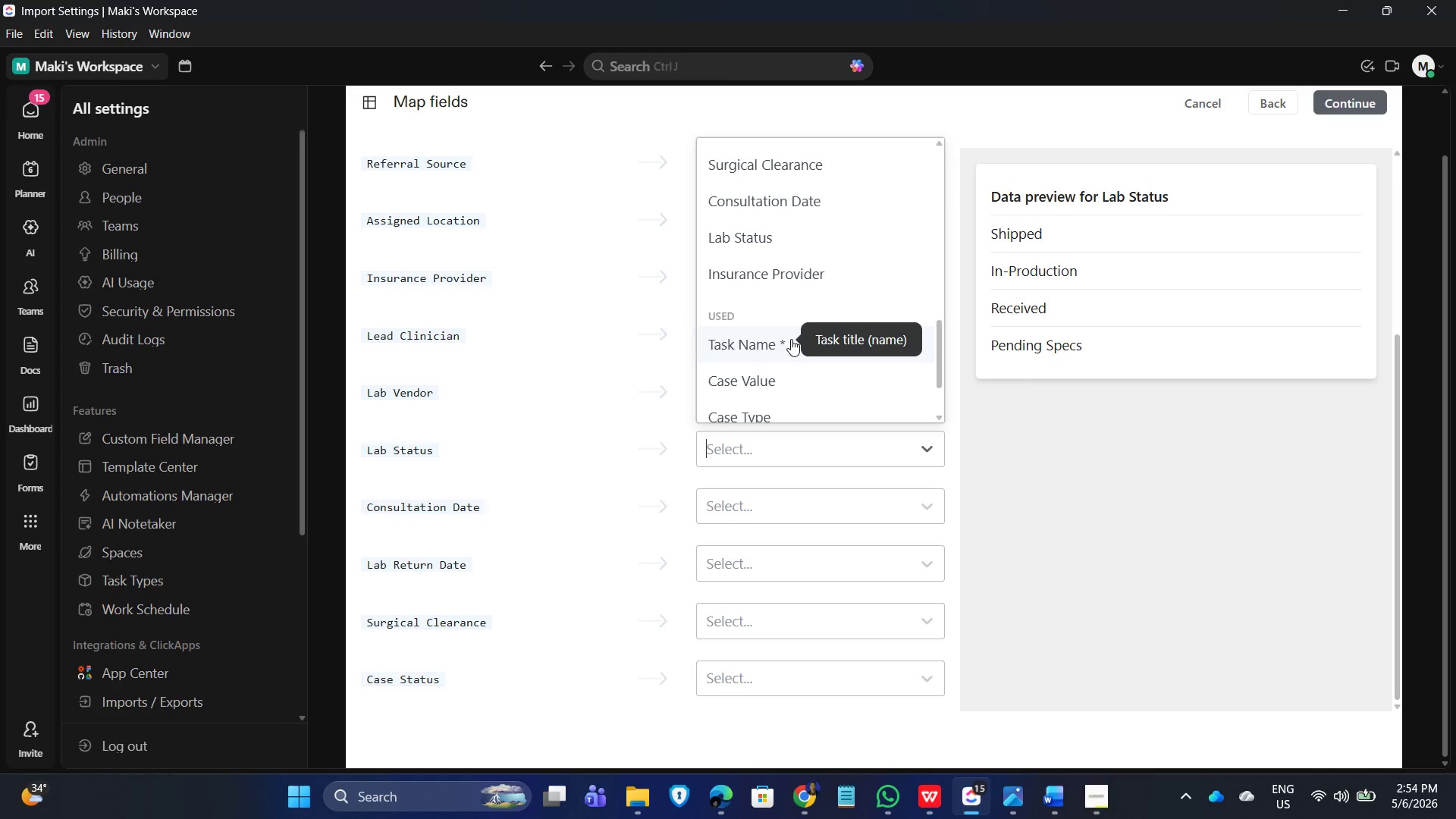 
scroll: coordinate [797, 344], scroll_direction: up, amount: 9.0
 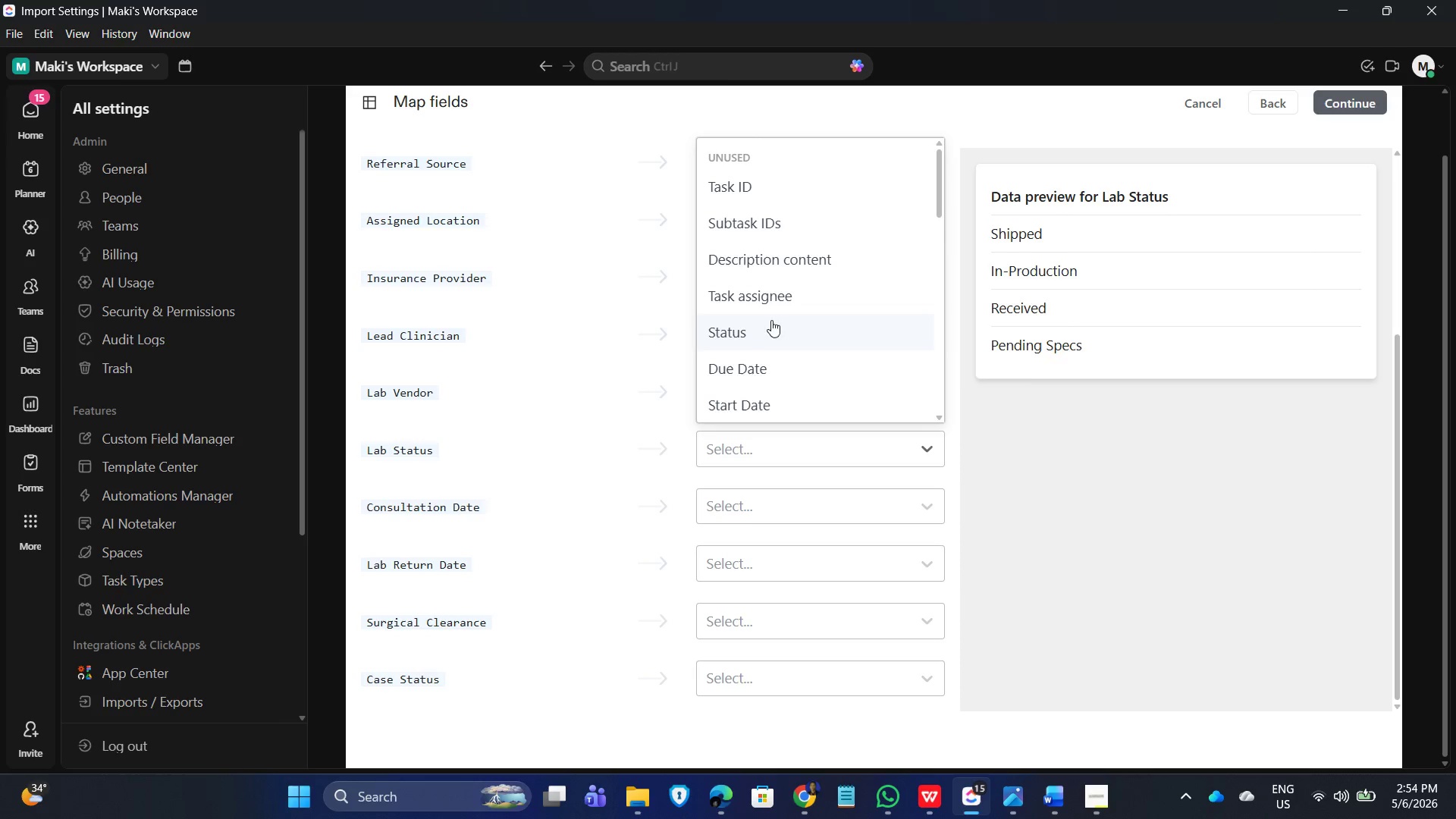 
left_click([774, 328])
 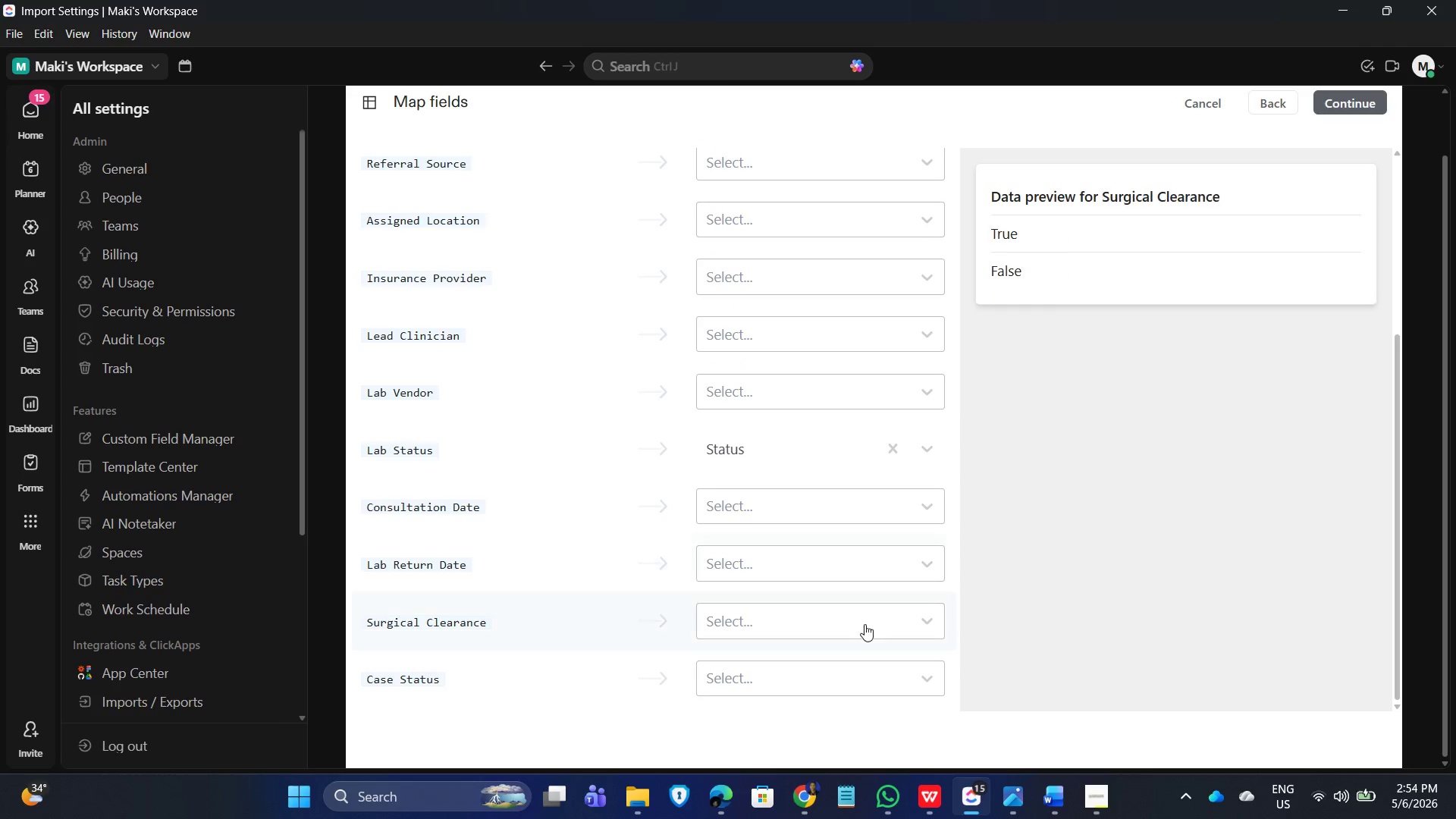 
left_click([805, 682])
 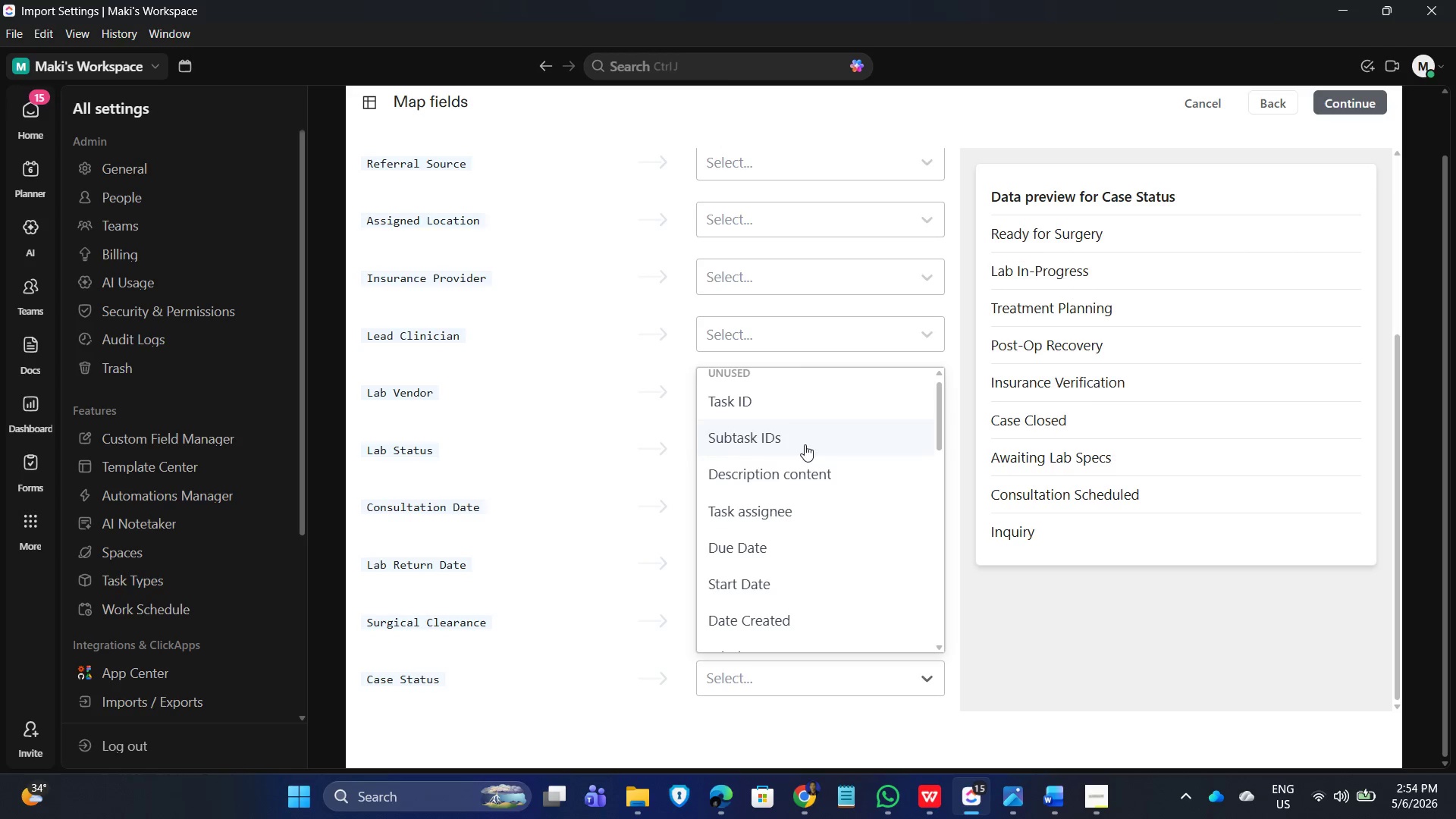 
scroll: coordinate [795, 535], scroll_direction: down, amount: 12.0
 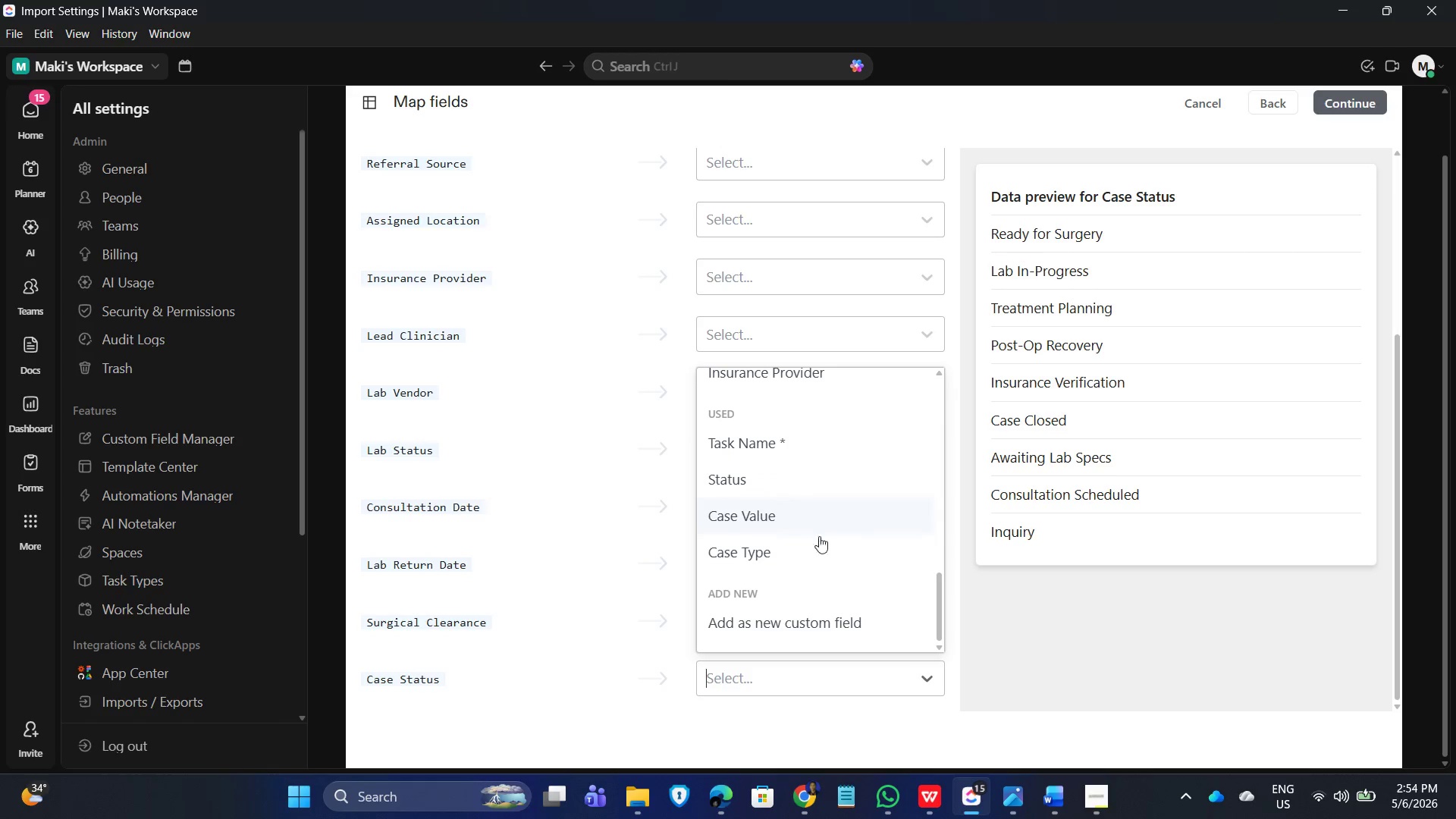 
left_click([804, 622])
 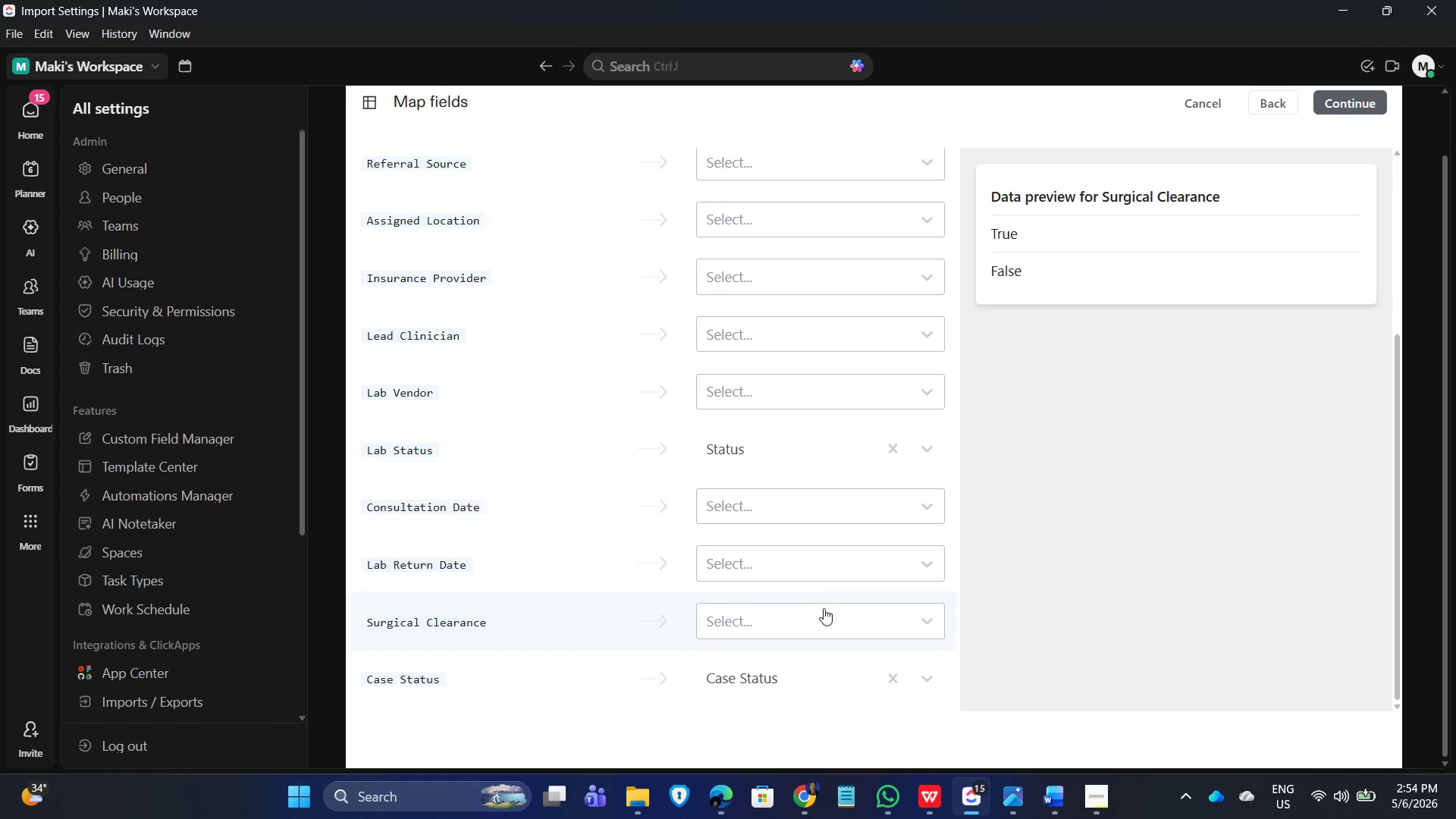 
wait(6.2)
 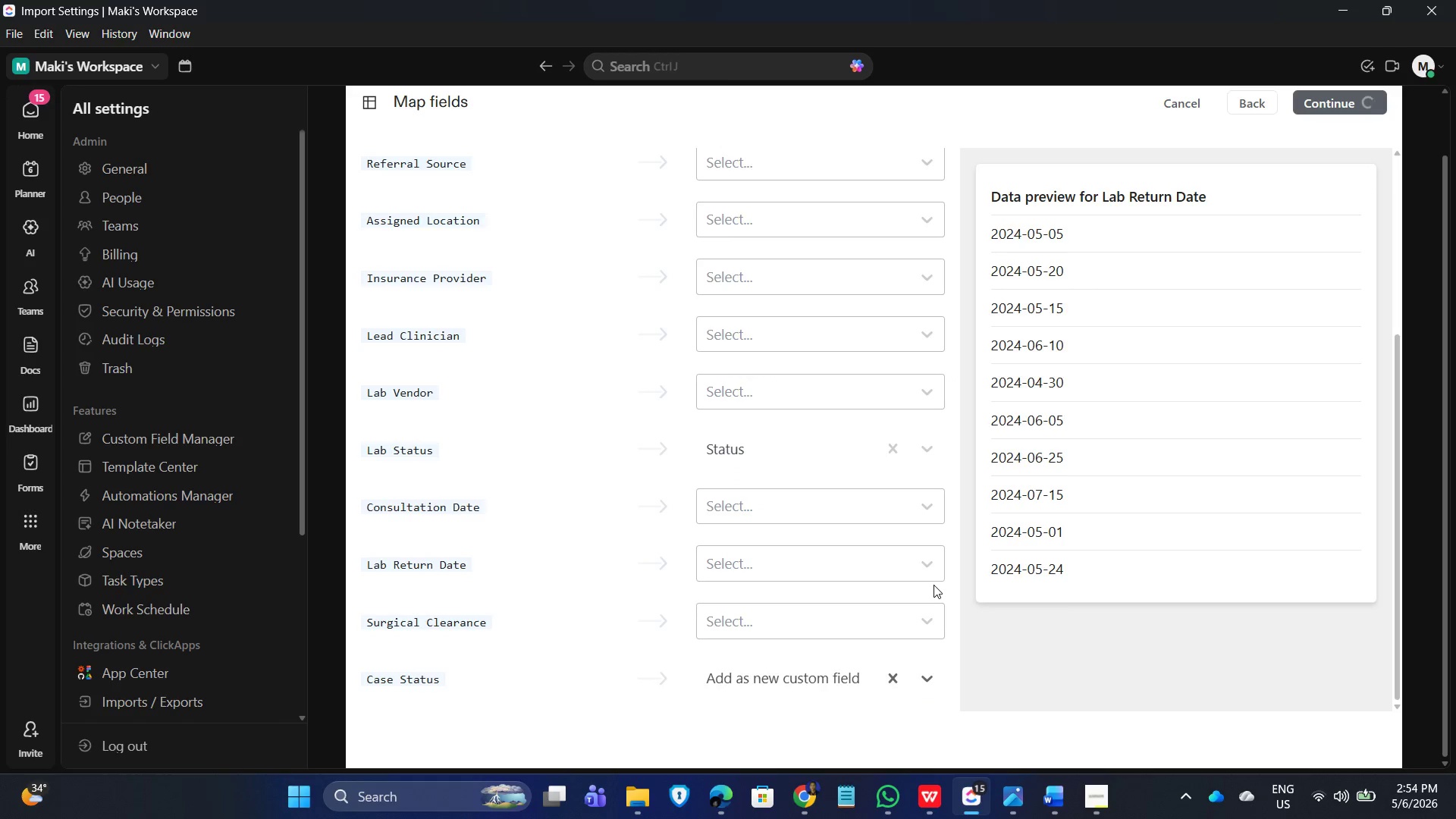 
left_click([1104, 810])